 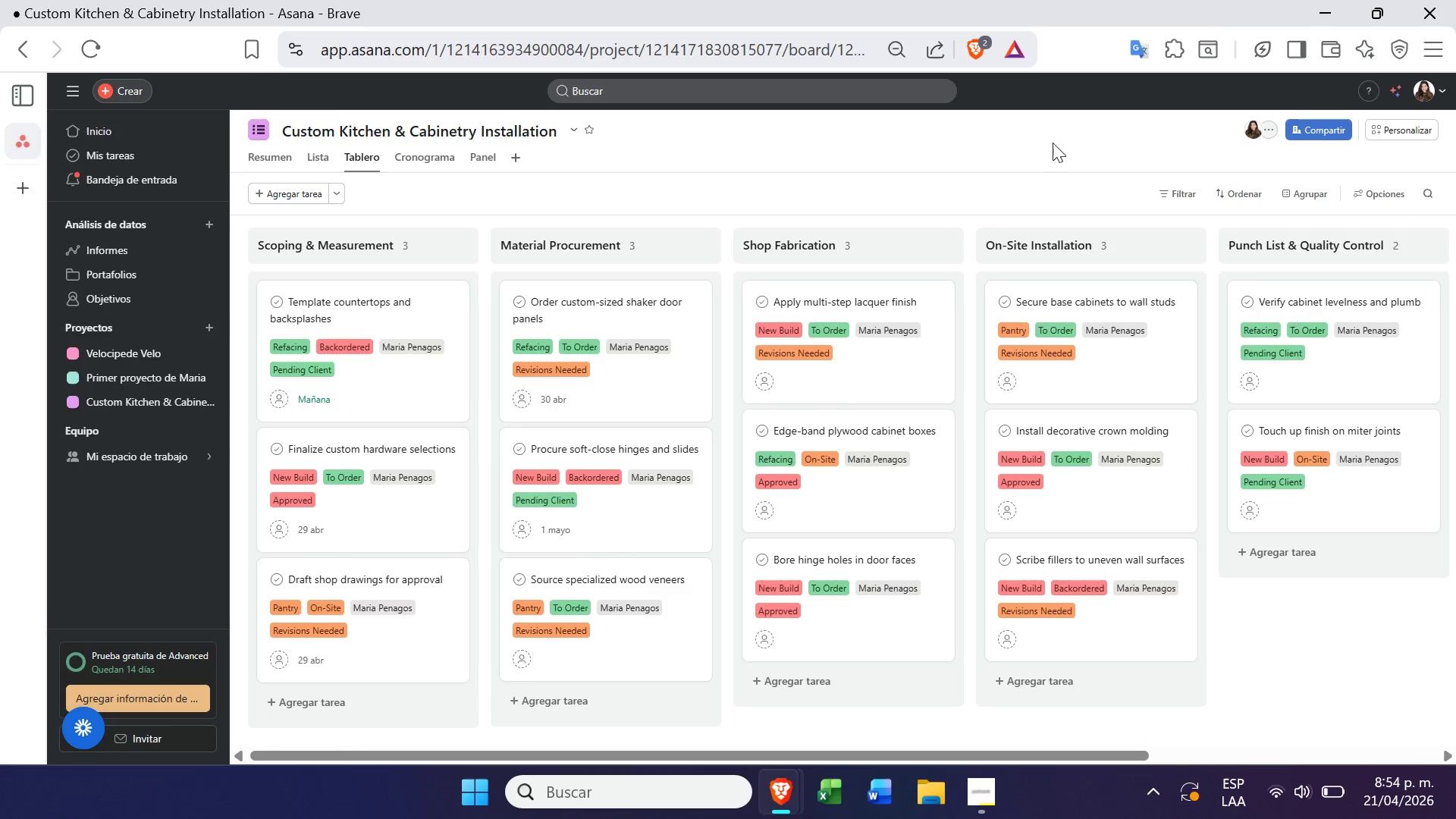 
left_click([1405, 121])
 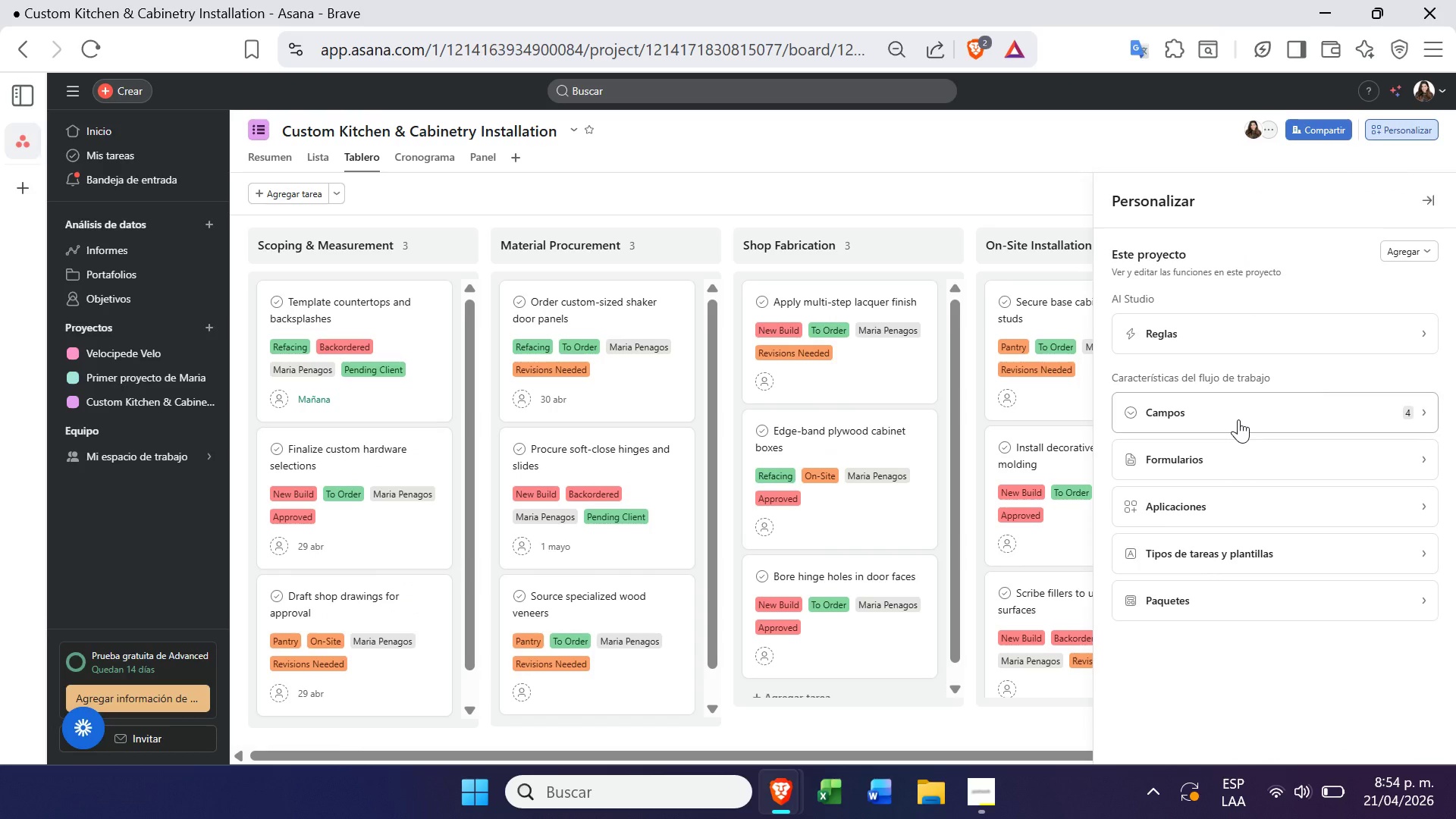 
wait(7.36)
 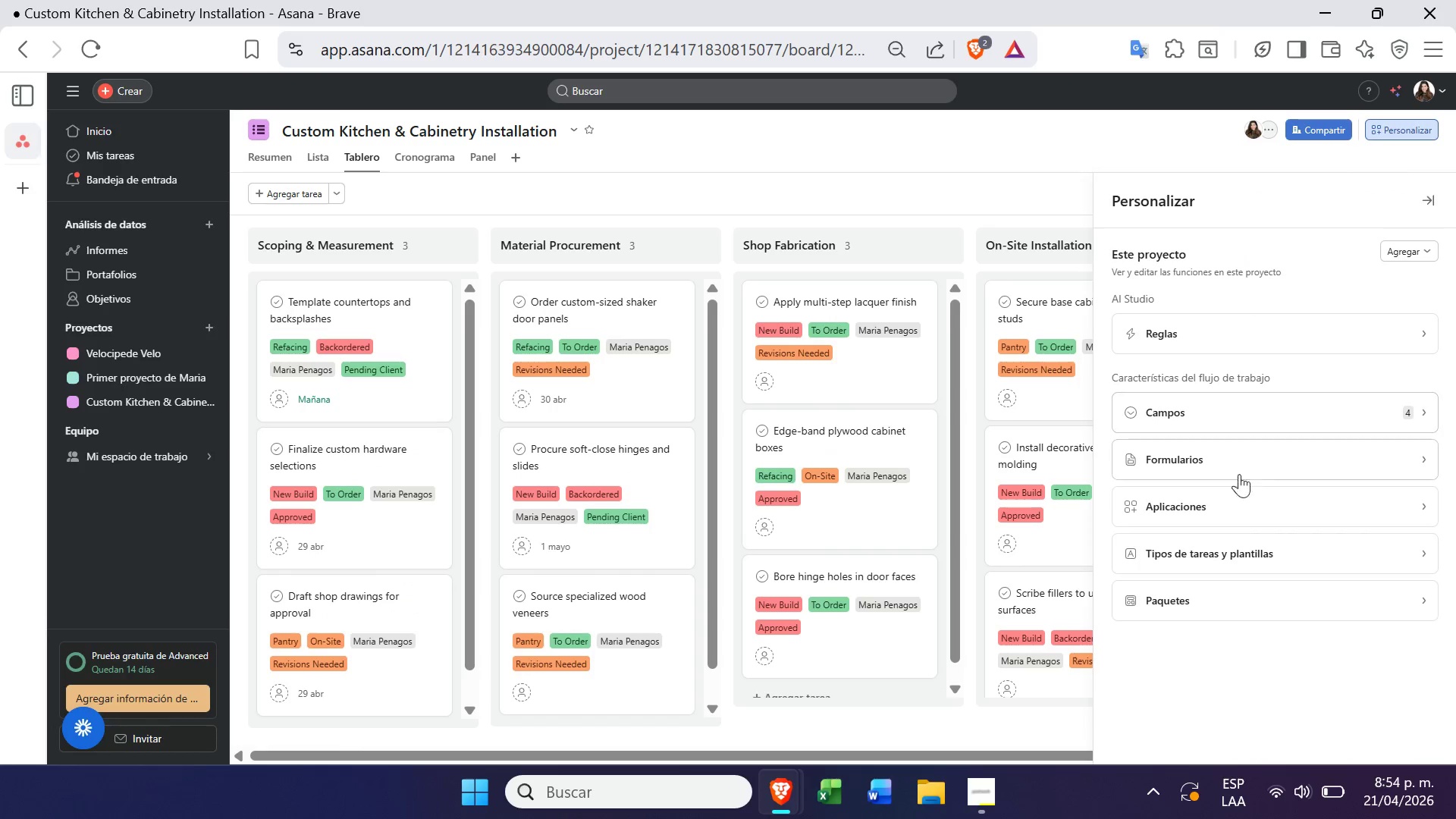 
left_click([1271, 341])
 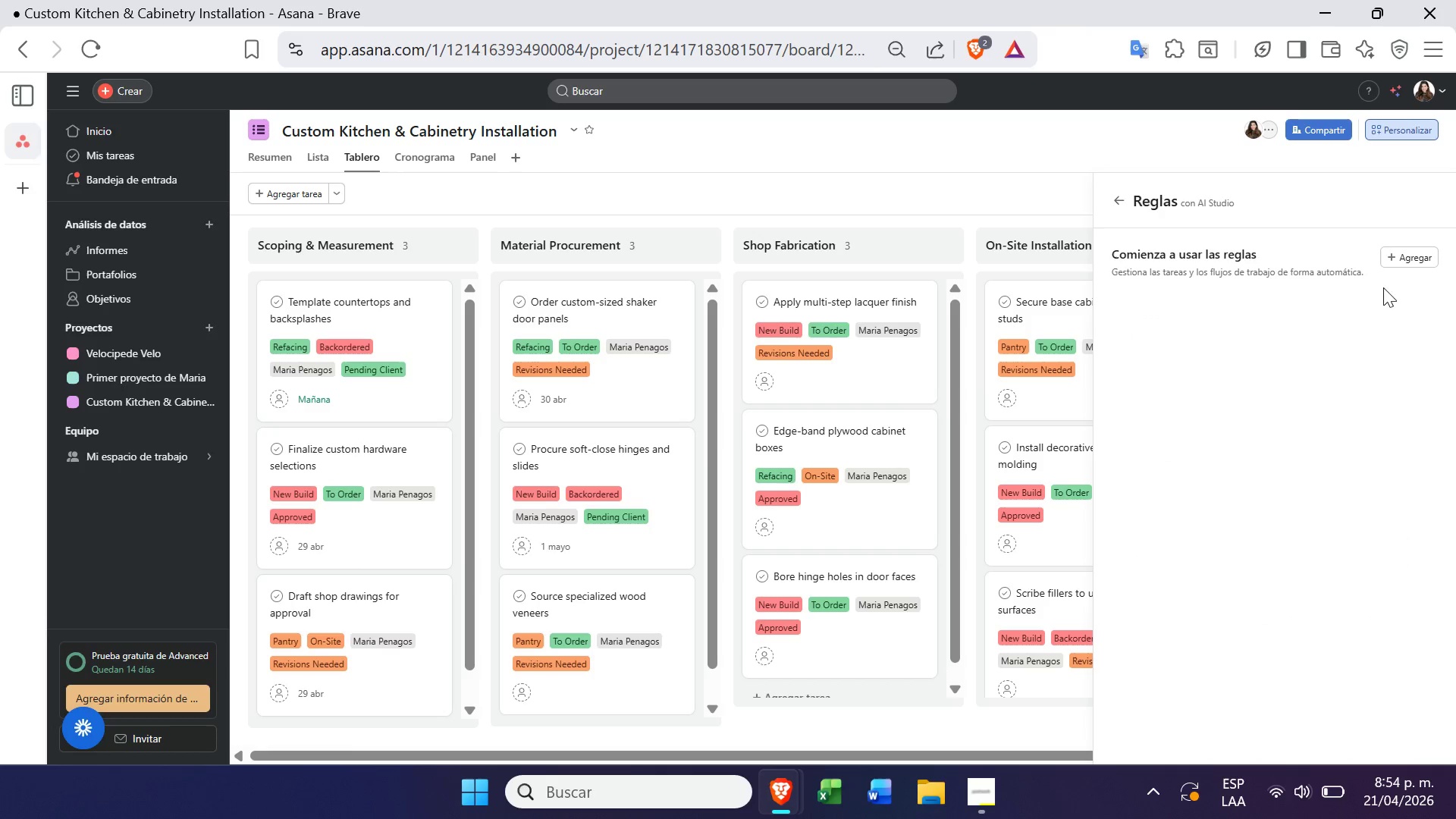 
left_click([1425, 250])
 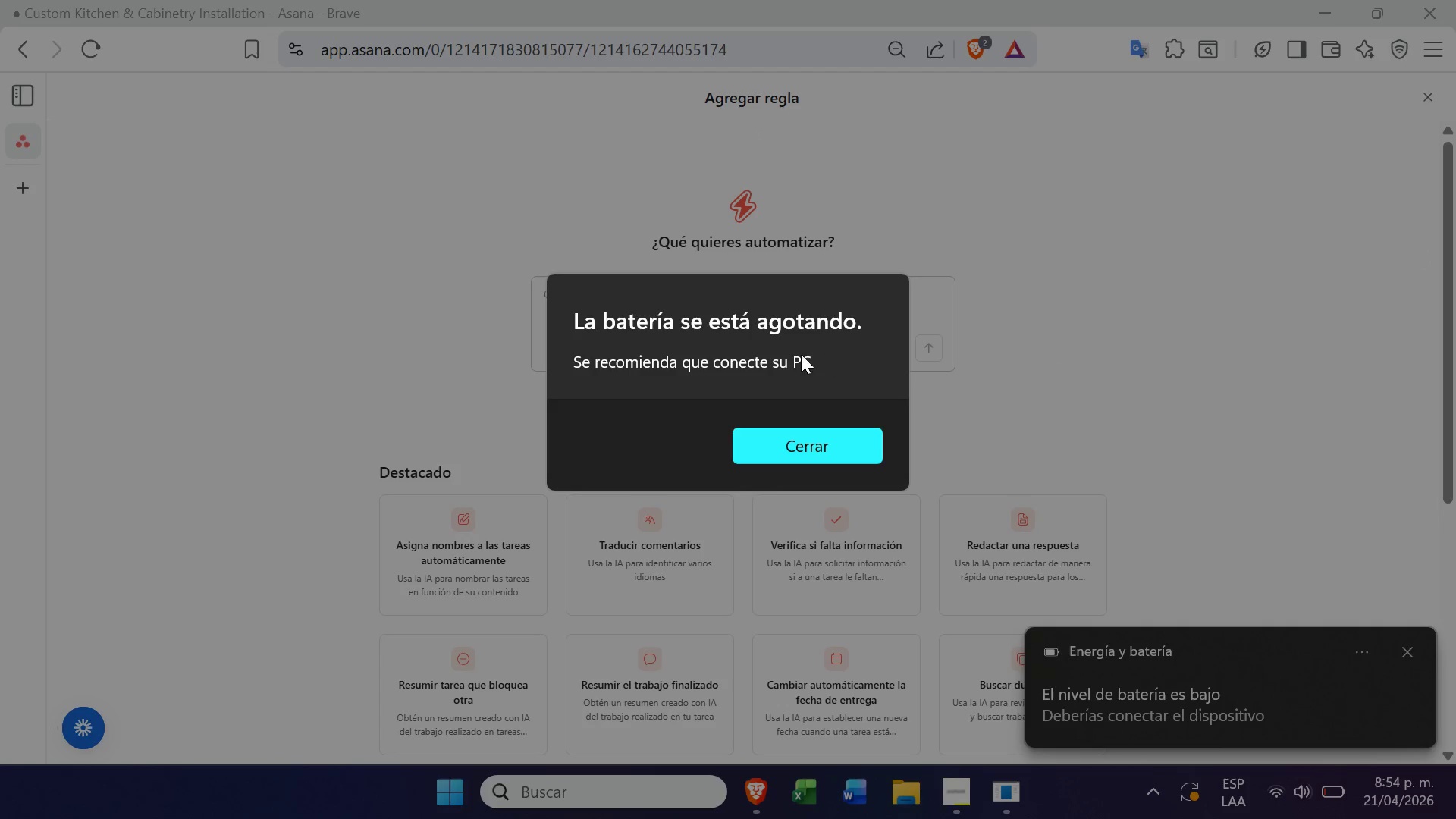 
left_click([811, 443])
 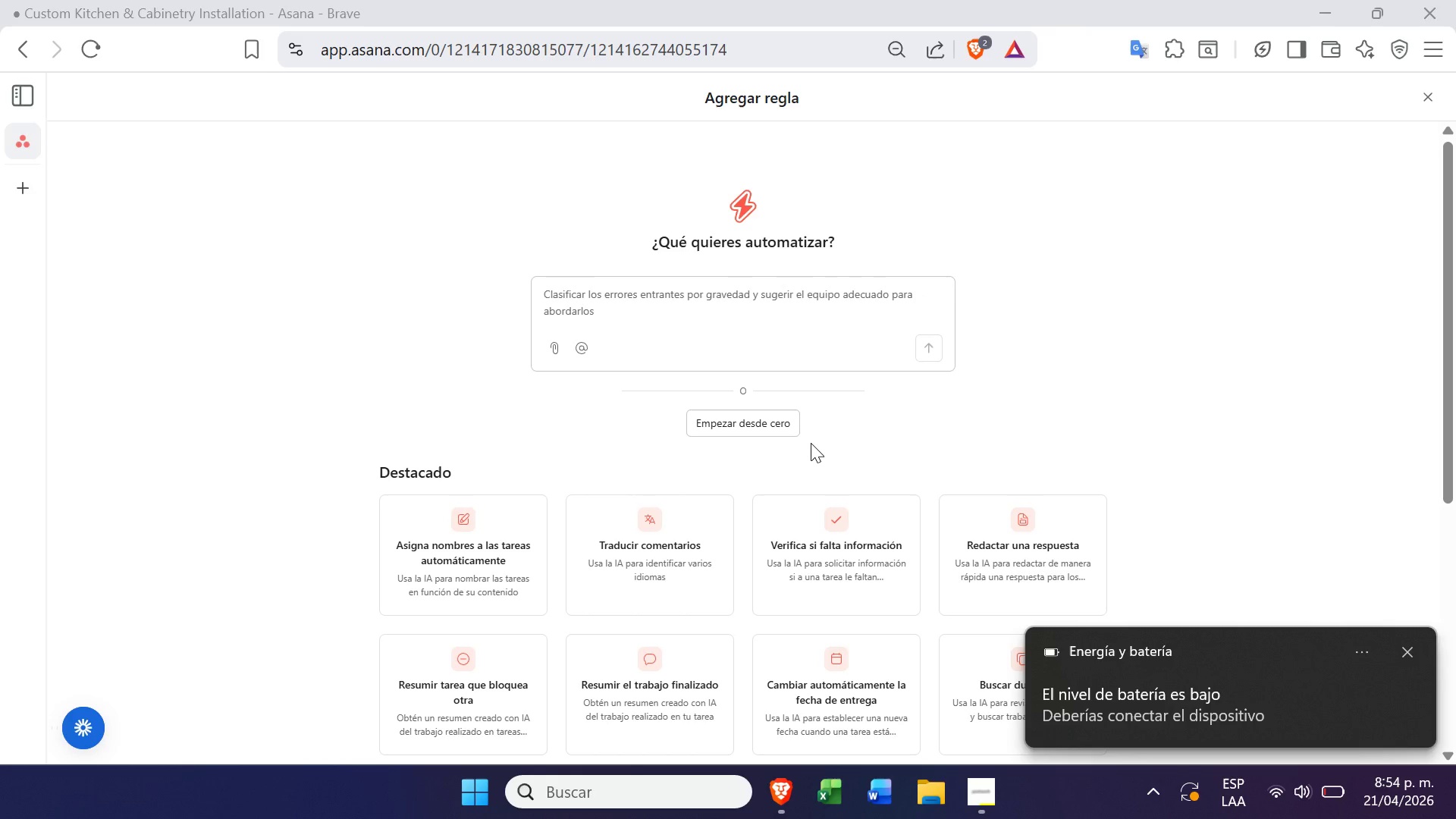 
wait(5.33)
 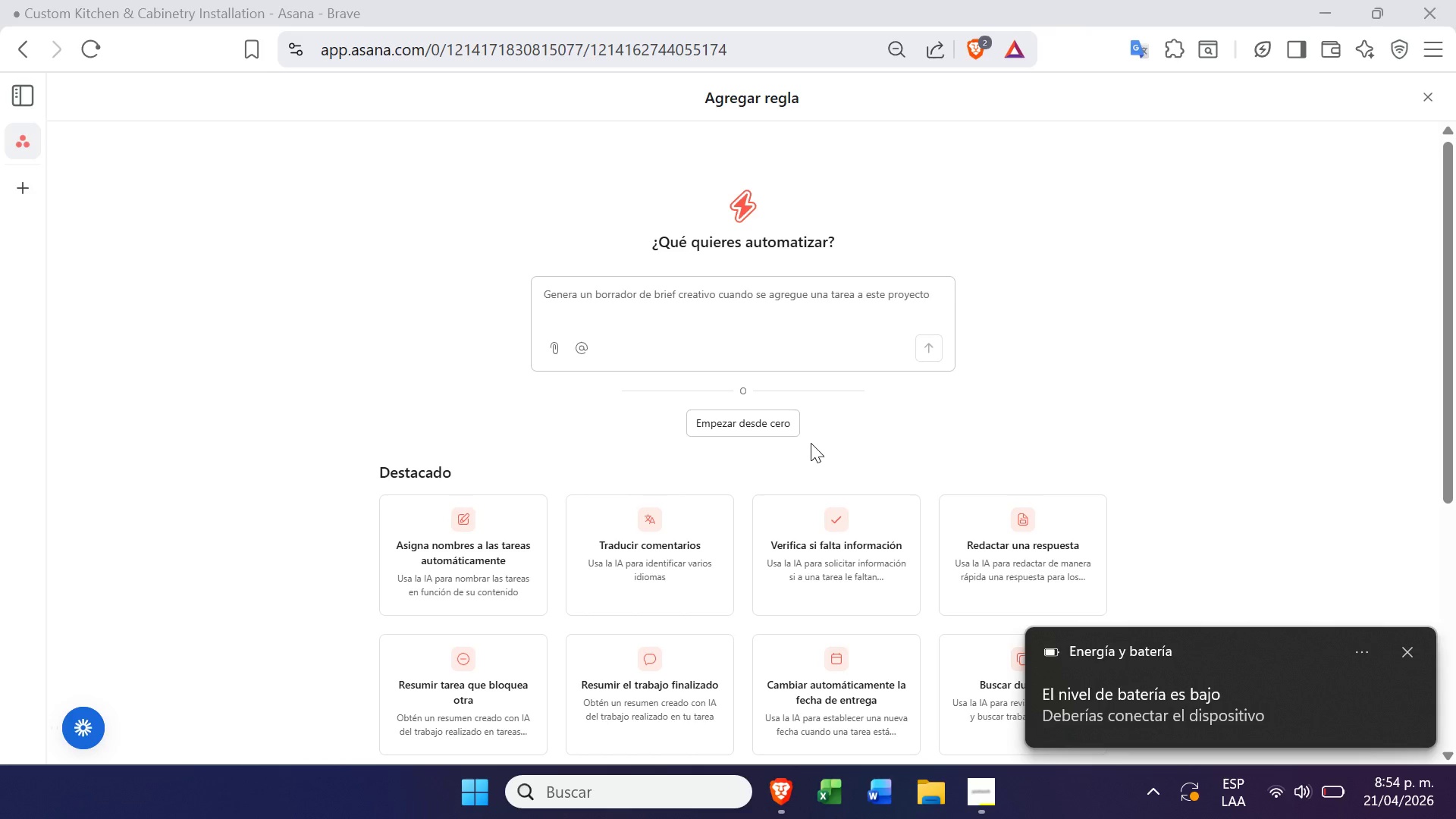 
left_click([786, 434])
 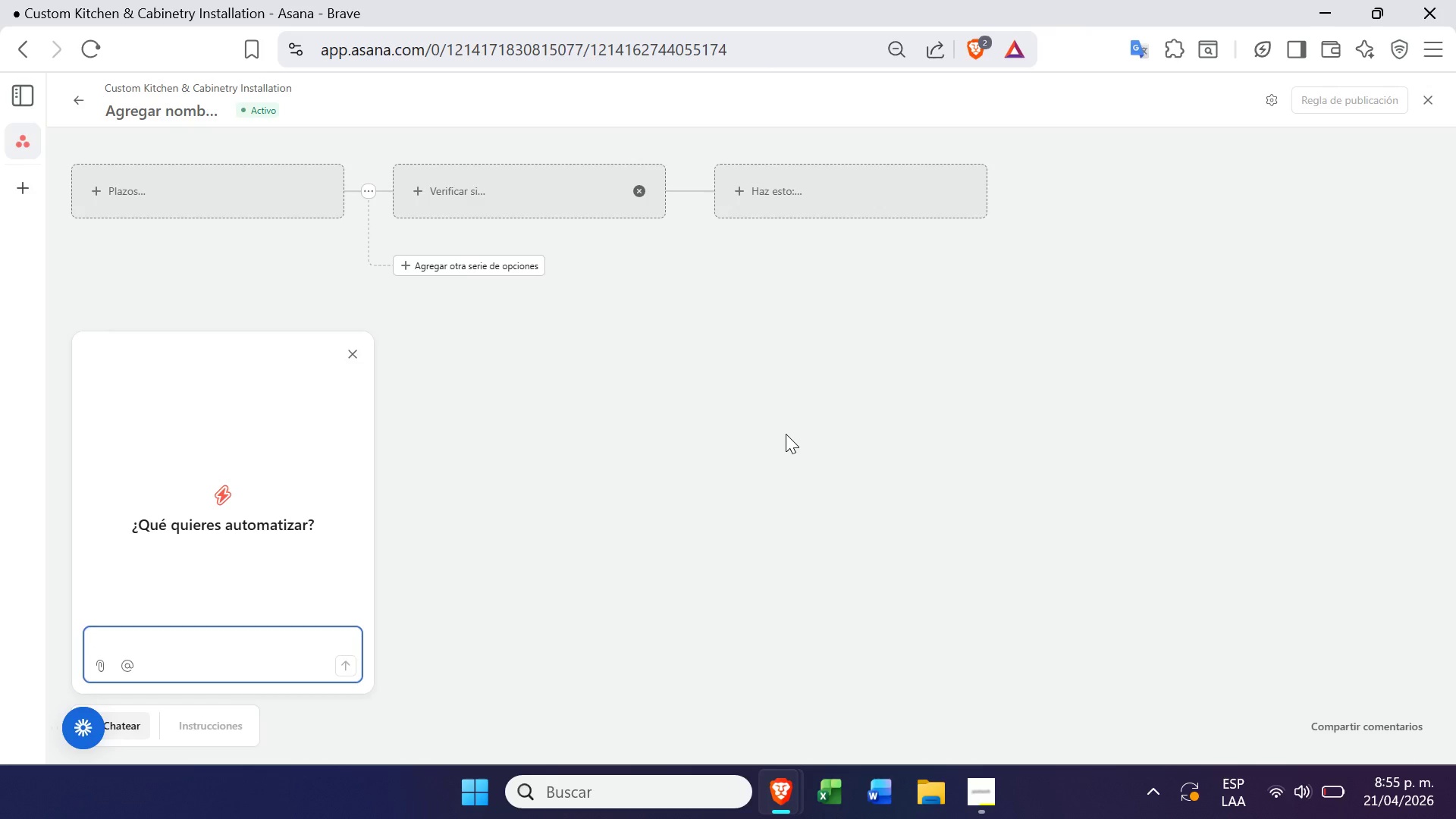 
wait(37.38)
 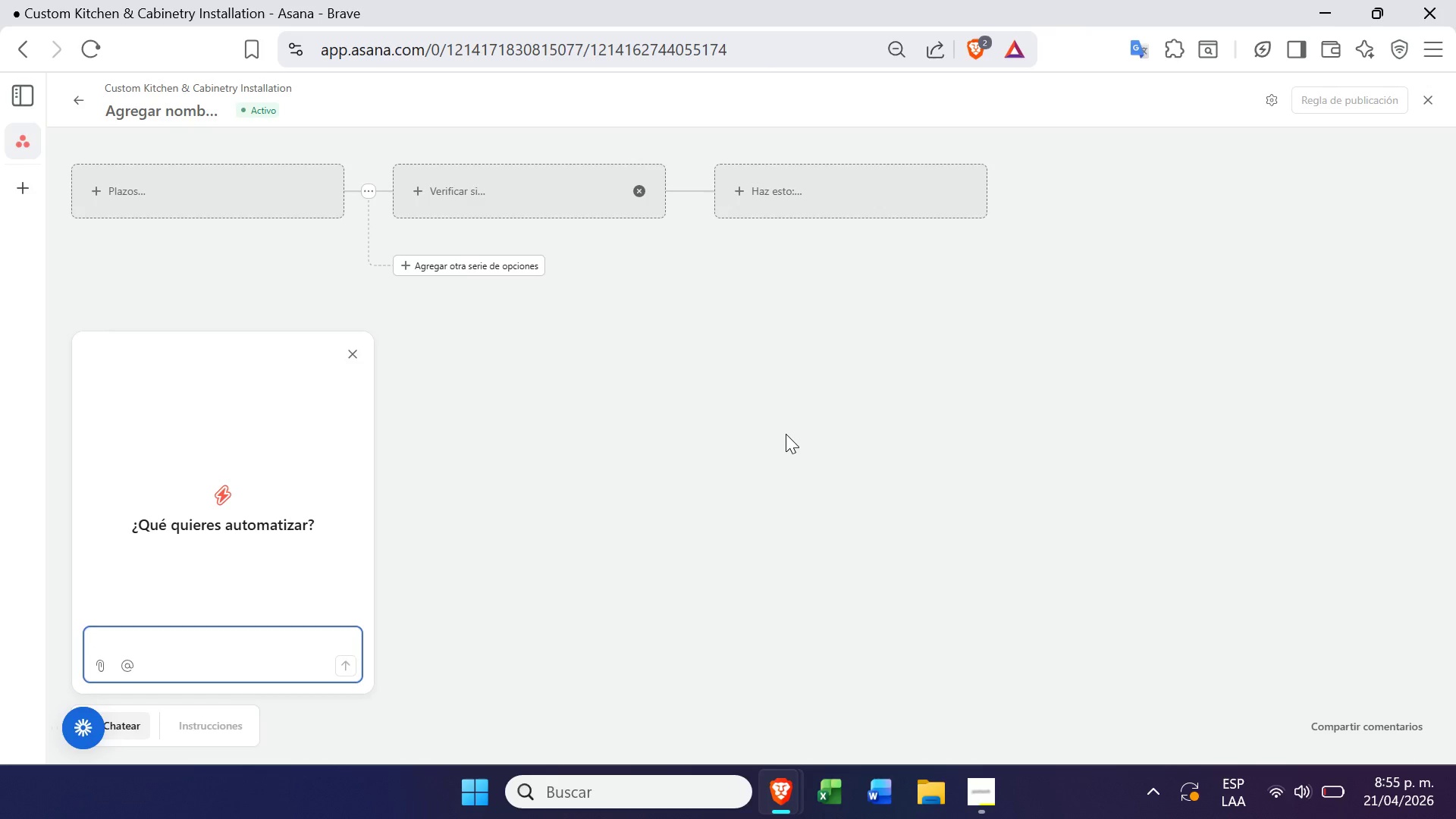 
left_click([639, 199])
 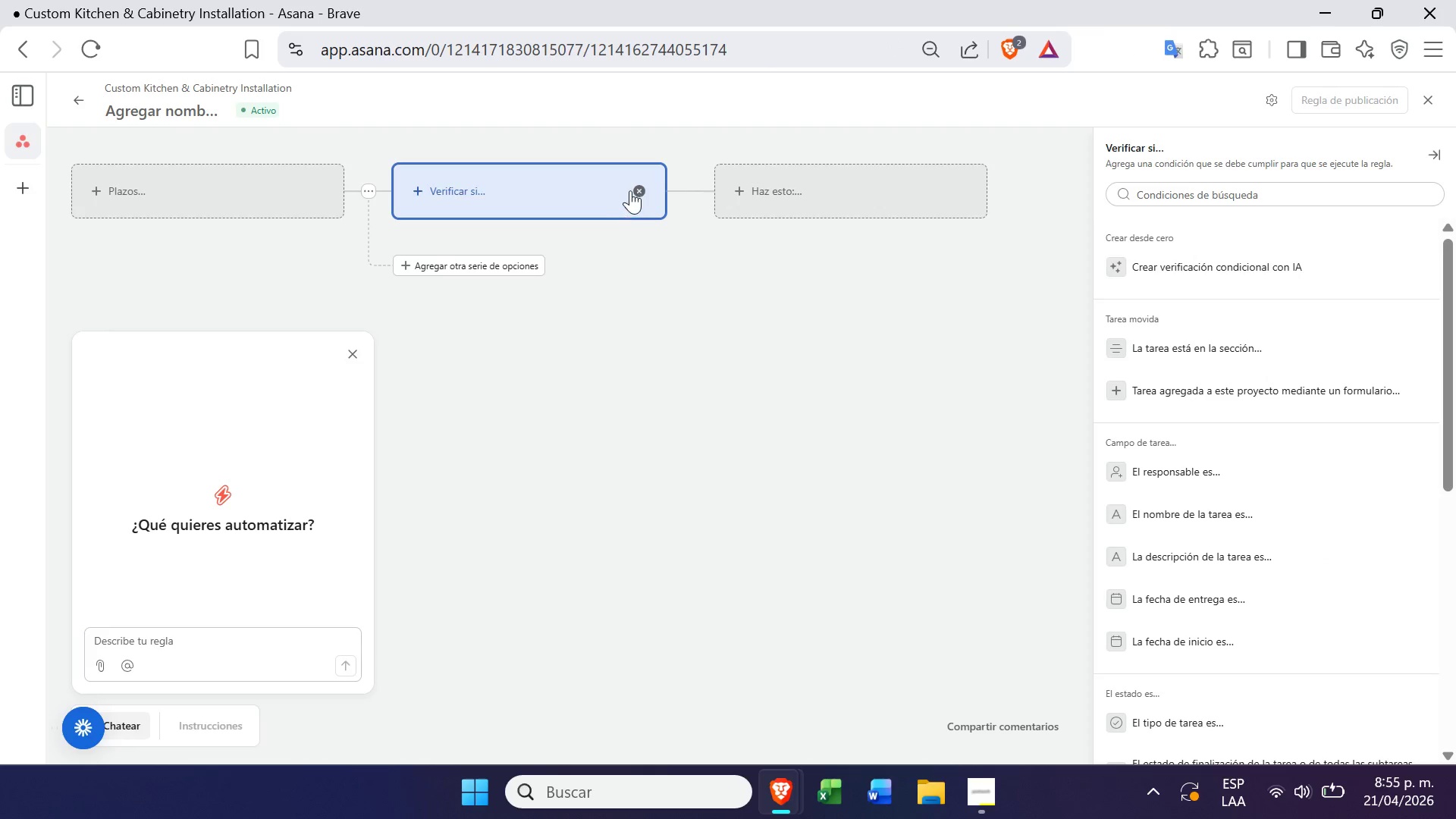 
left_click([636, 190])
 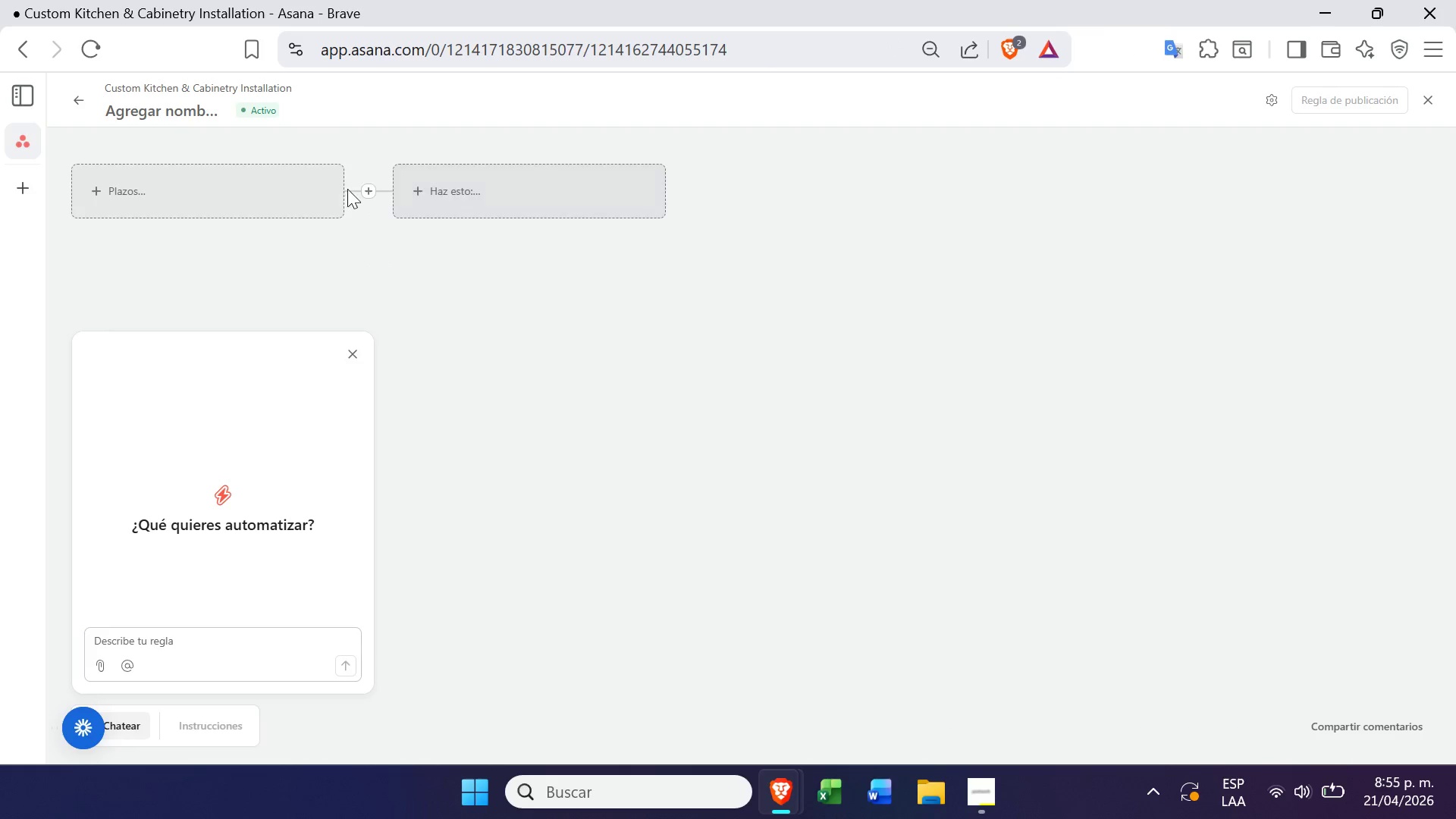 
left_click([267, 208])
 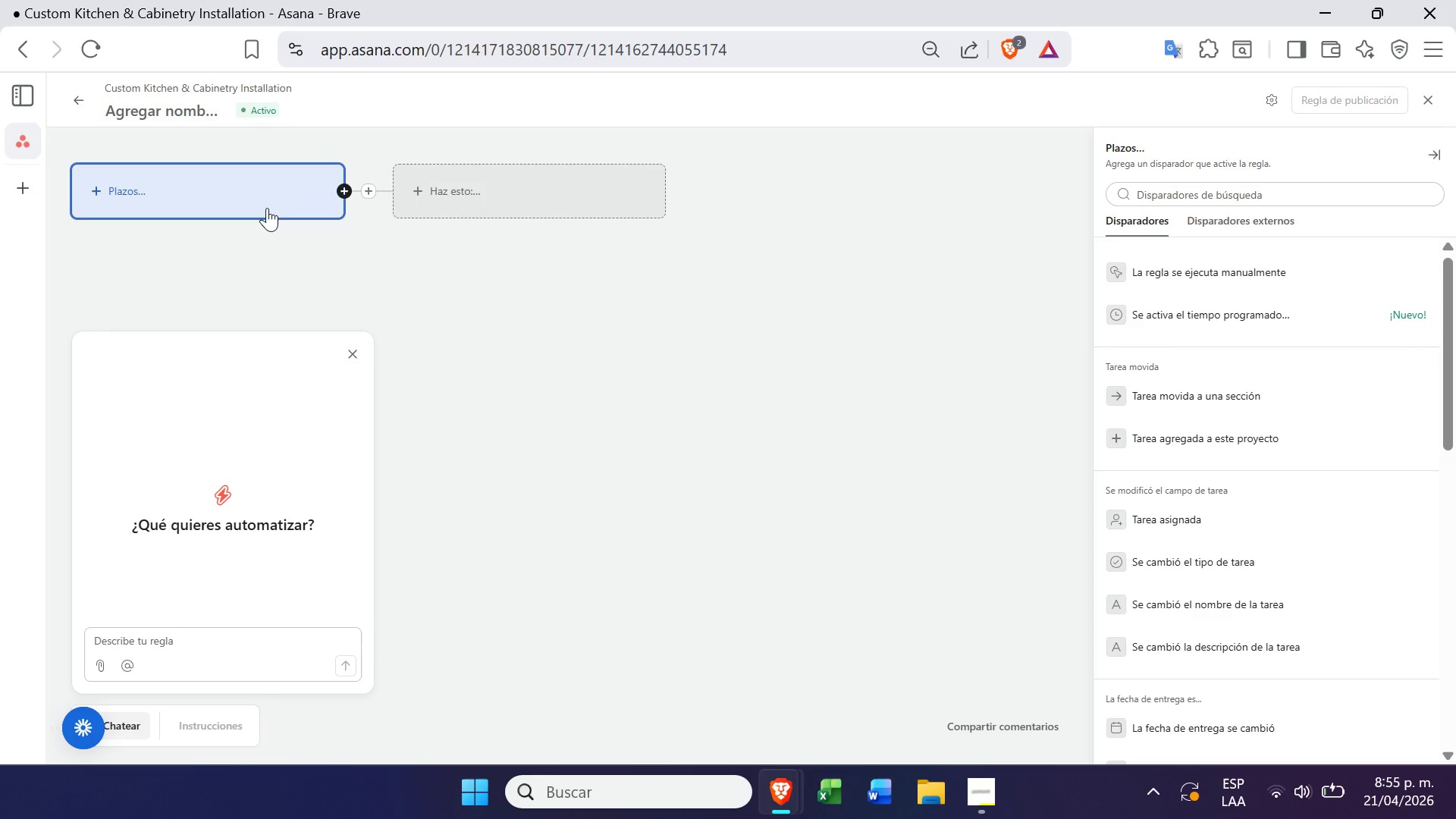 
wait(8.84)
 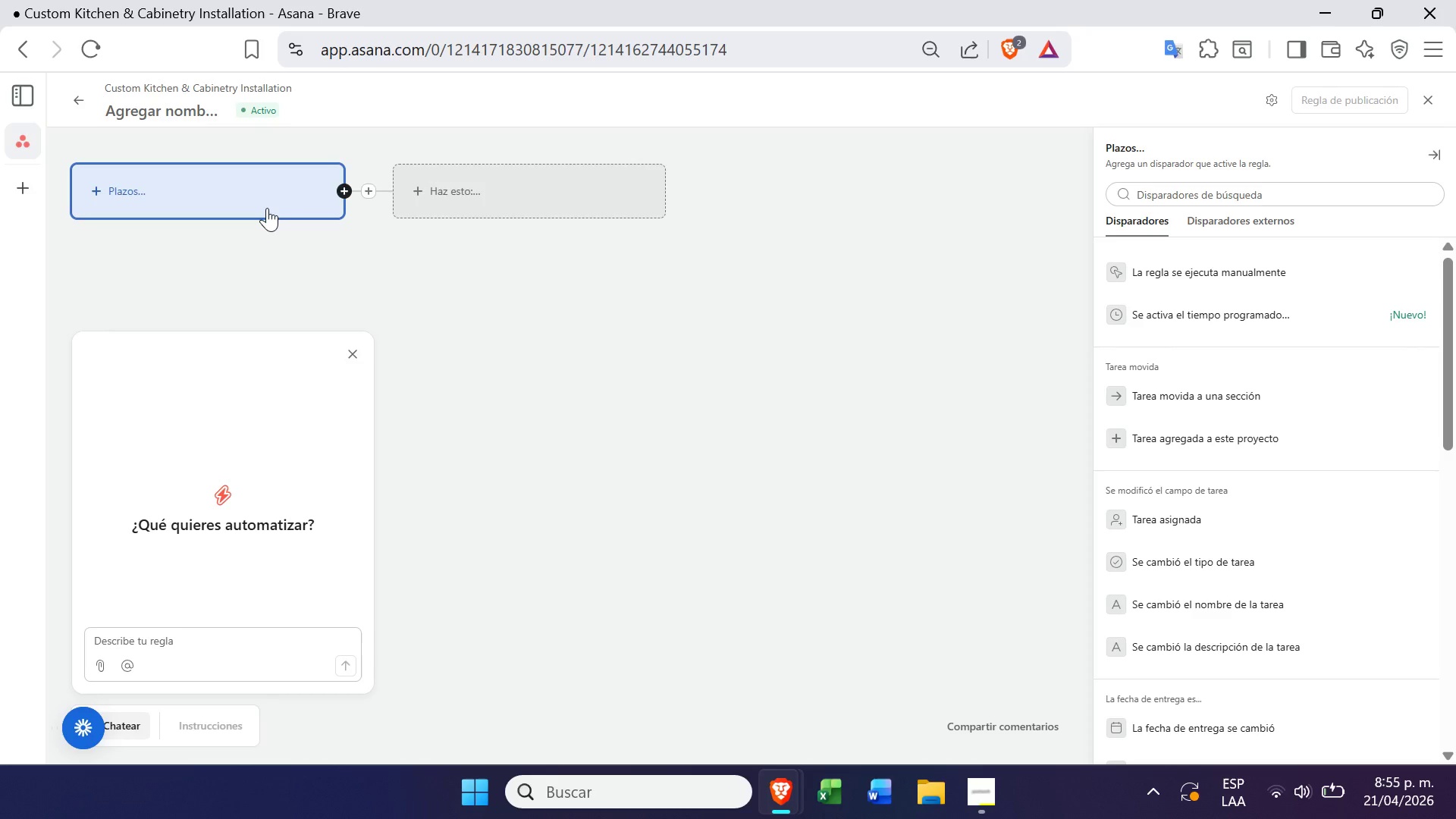 
left_click([1166, 385])